 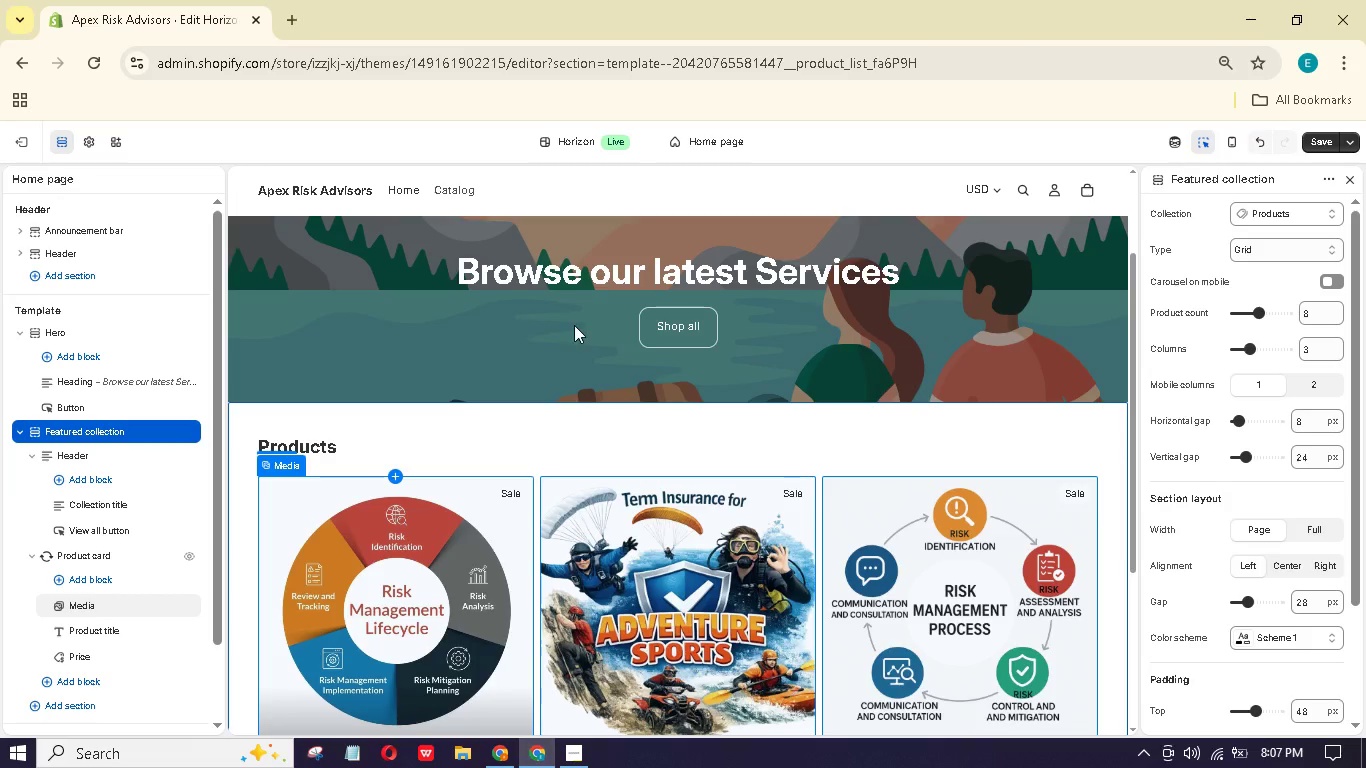 
scroll: coordinate [367, 235], scroll_direction: down, amount: 4.0
 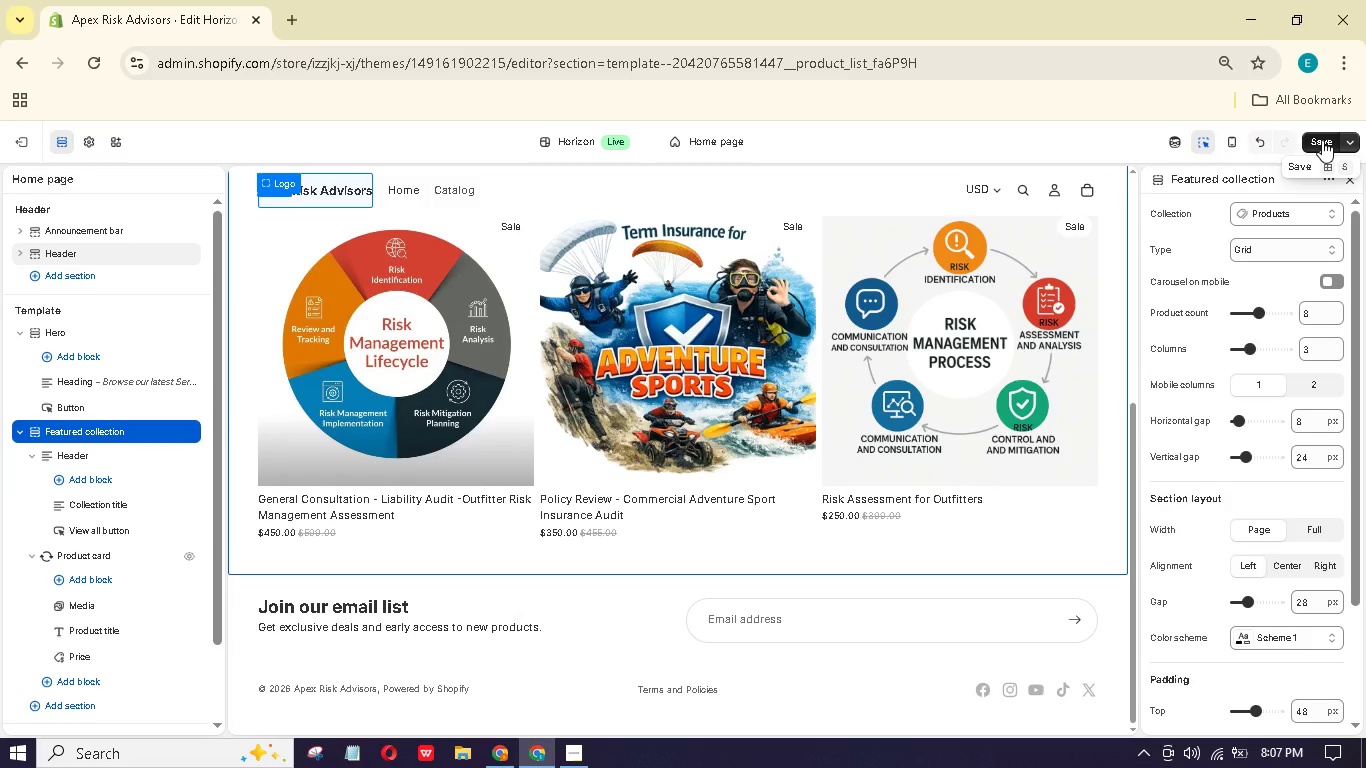 
left_click([1322, 140])
 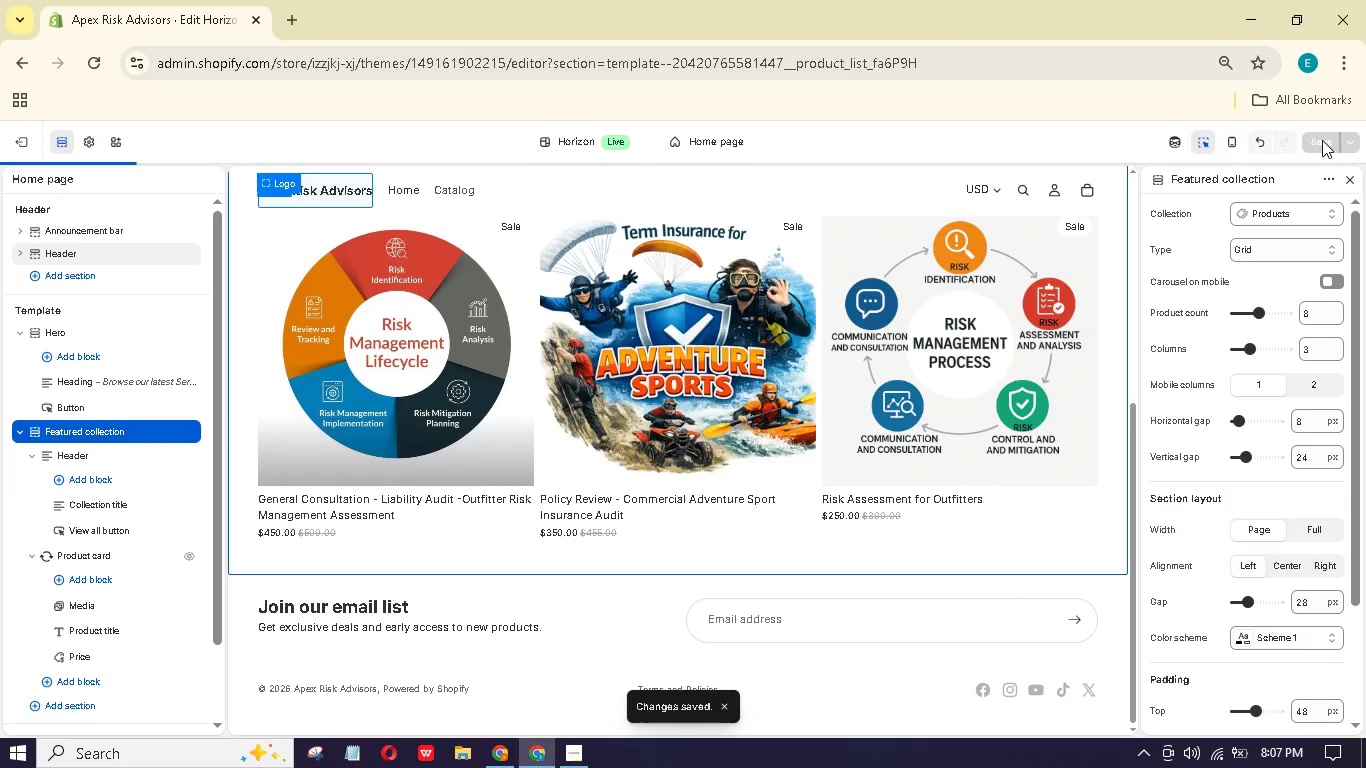 
scroll: coordinate [691, 254], scroll_direction: up, amount: 5.0
 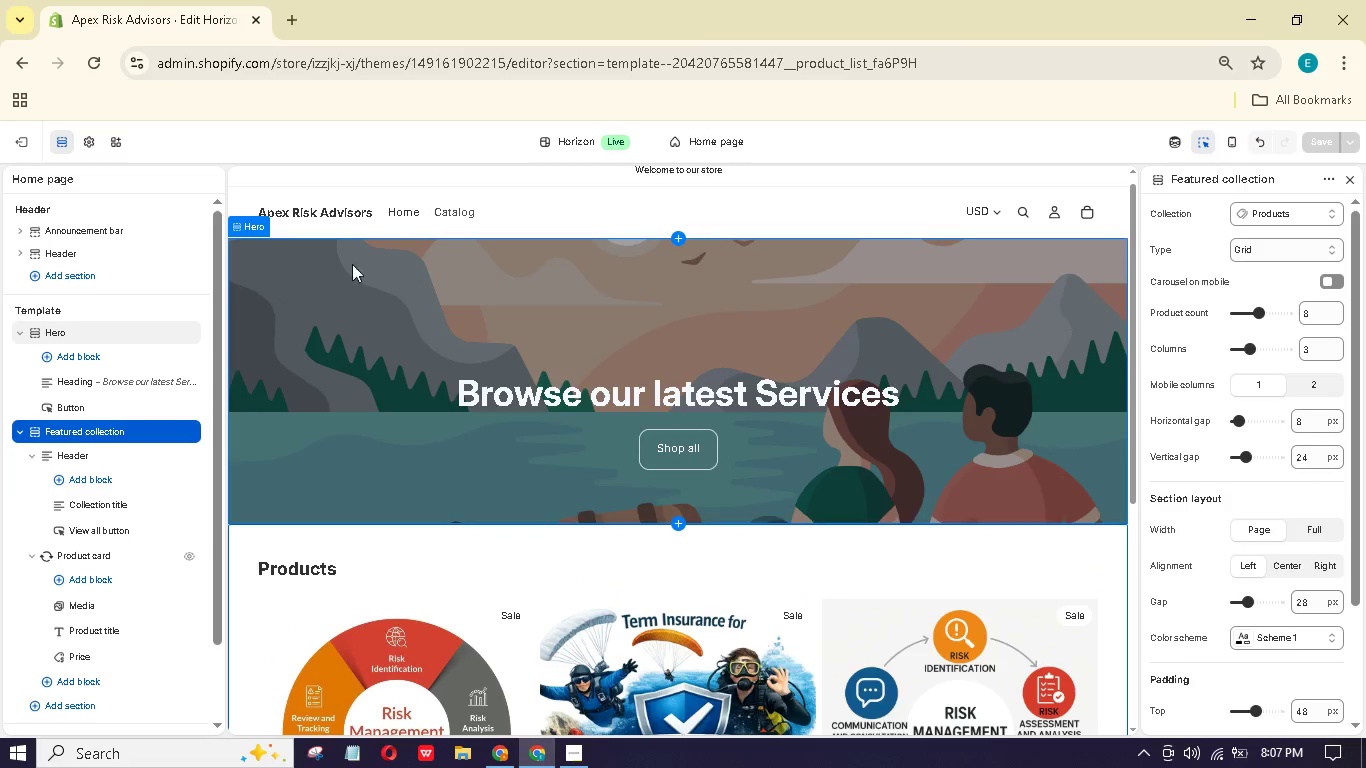 
left_click([13, 146])